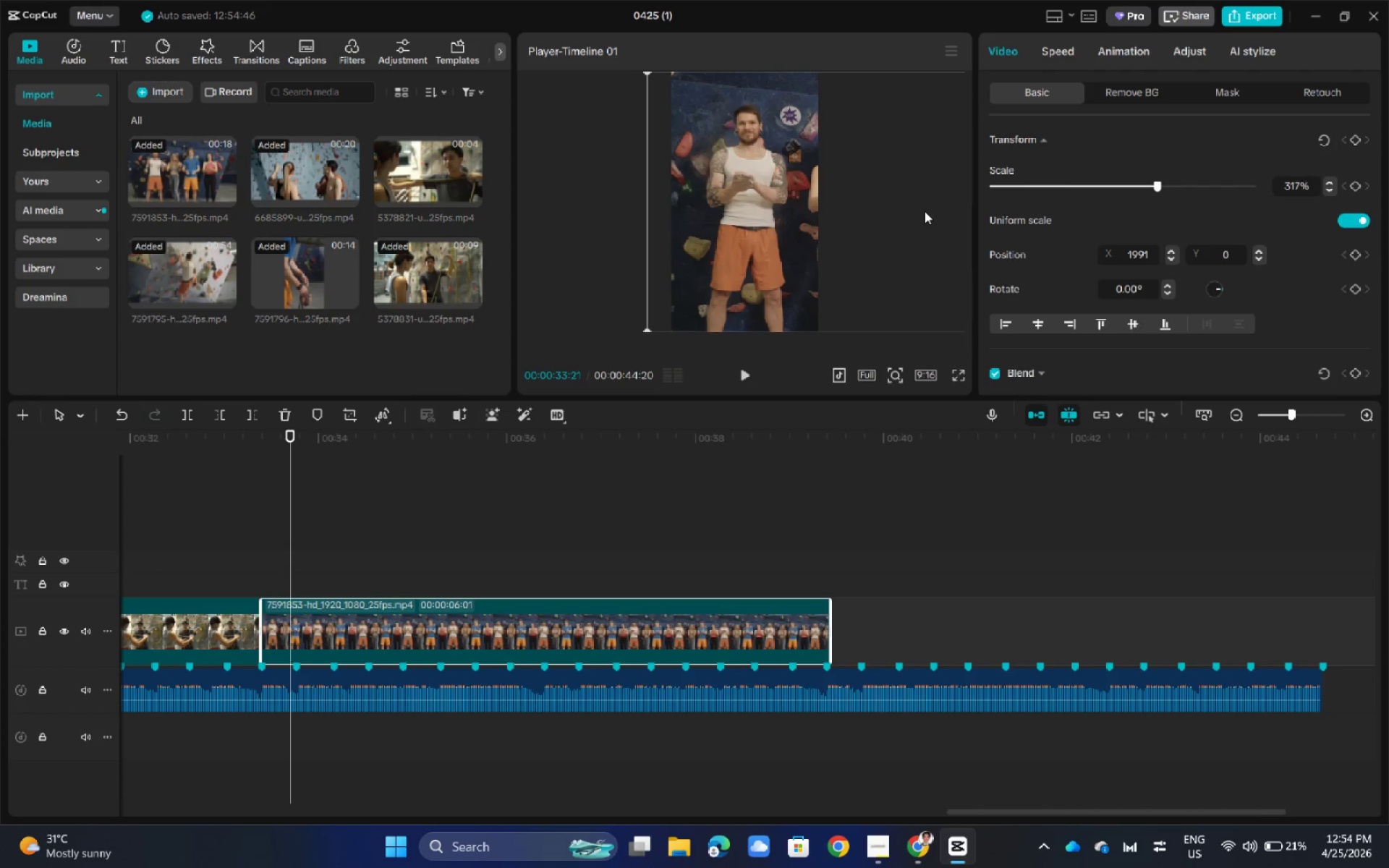 
key(Control+ControlLeft)
 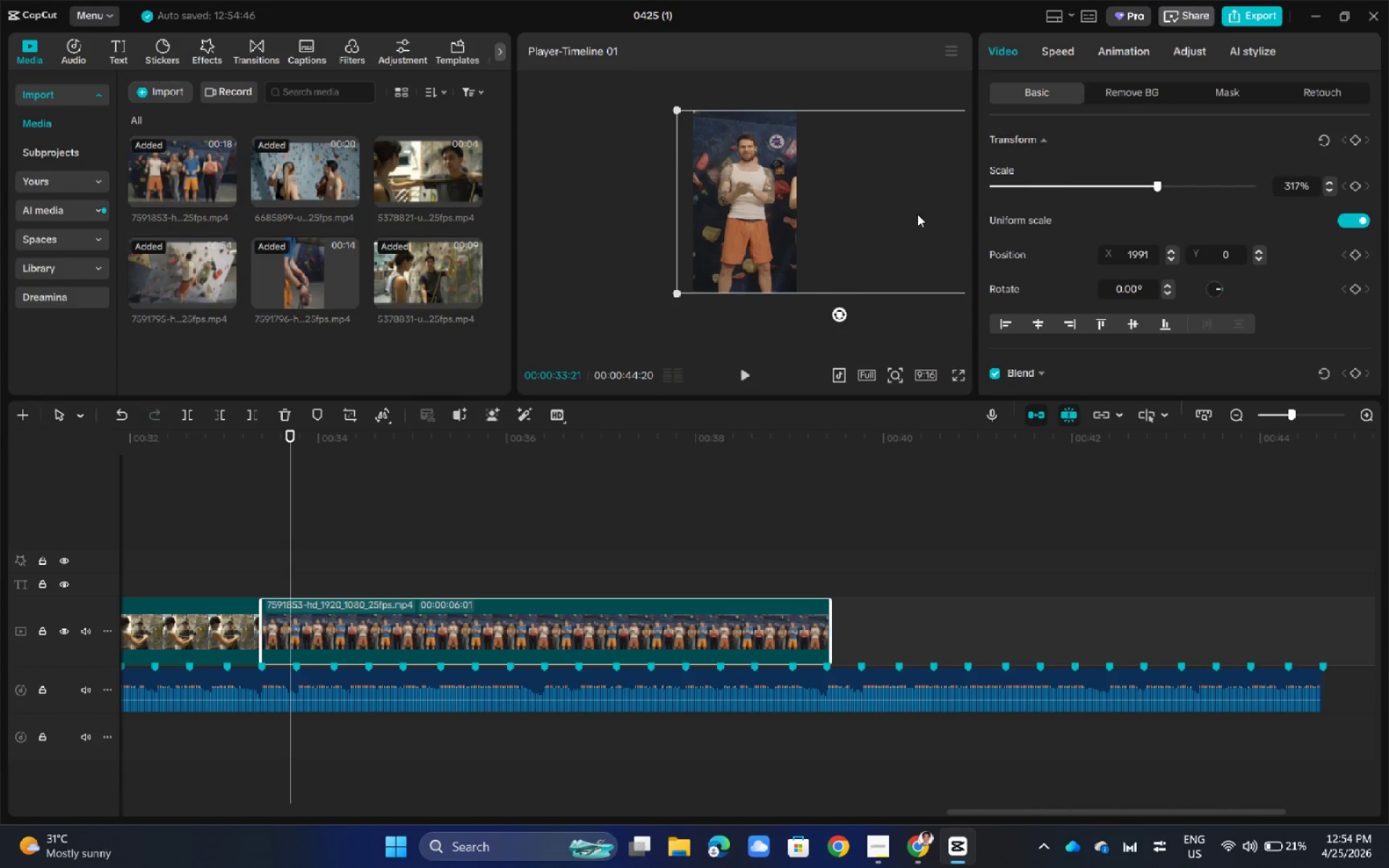 
scroll: coordinate [925, 211], scroll_direction: down, amount: 1.0
 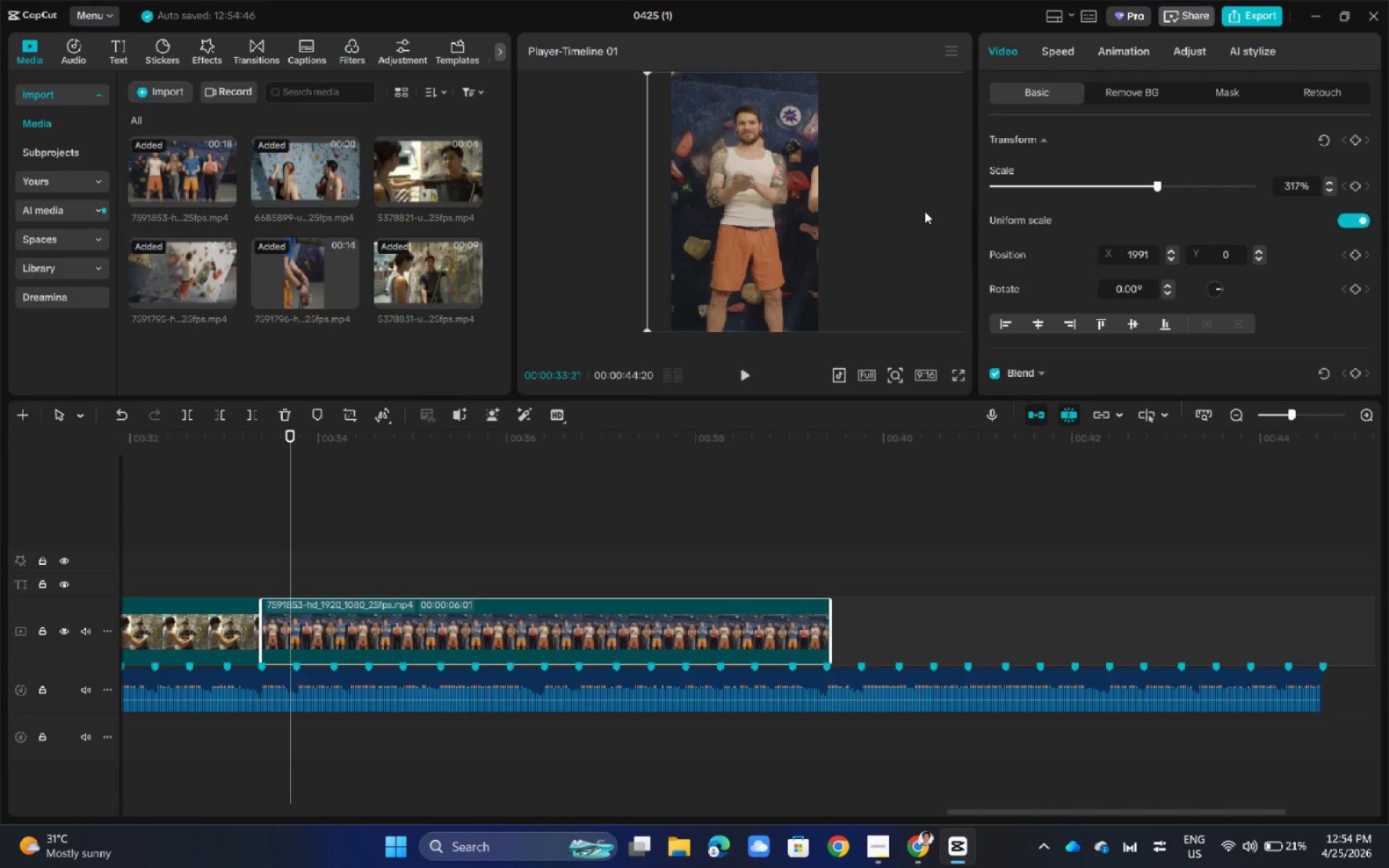 
left_click([583, 218])
 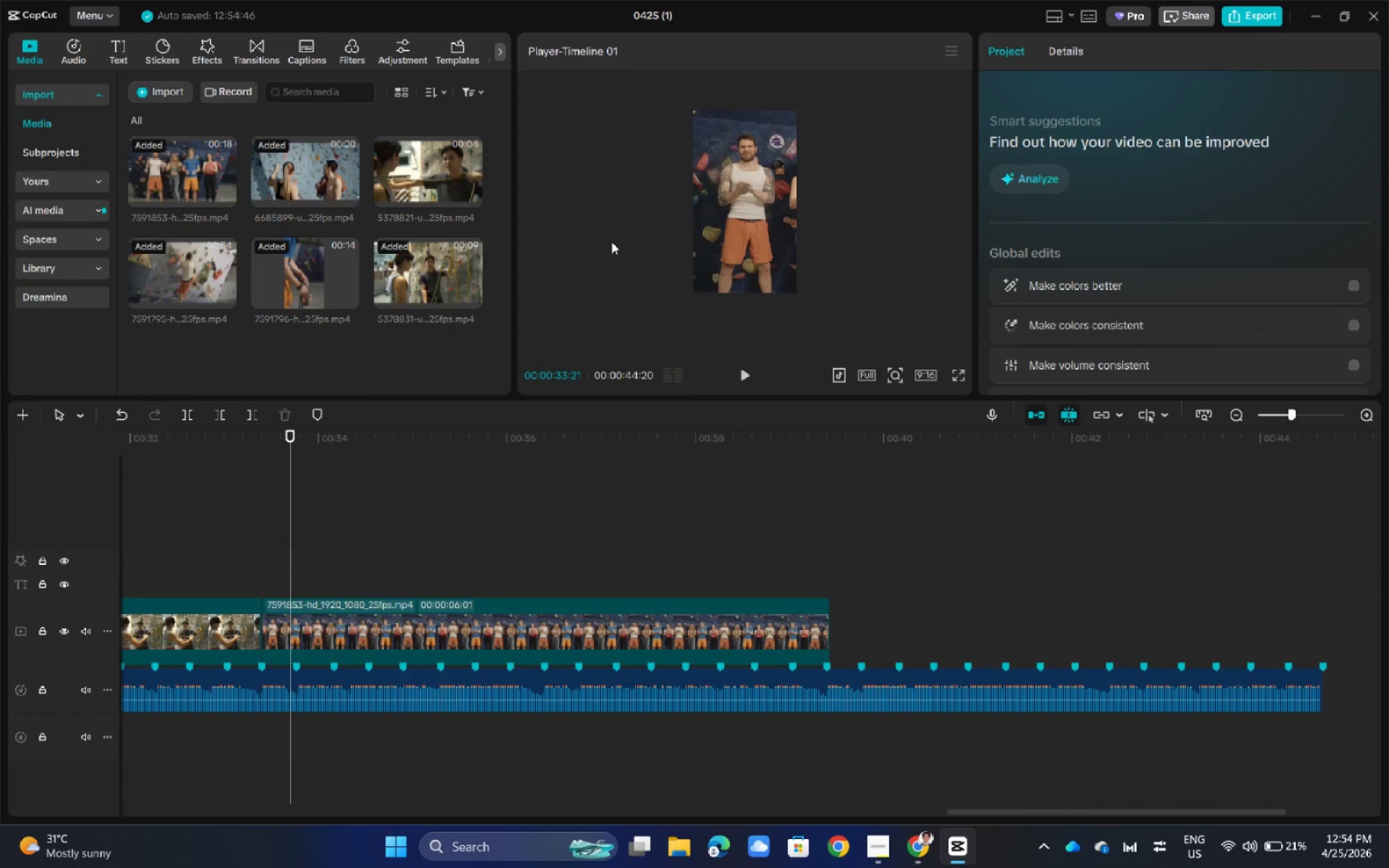 
hold_key(key=ControlLeft, duration=0.67)
scroll: coordinate [611, 242], scroll_direction: up, amount: 3.0
 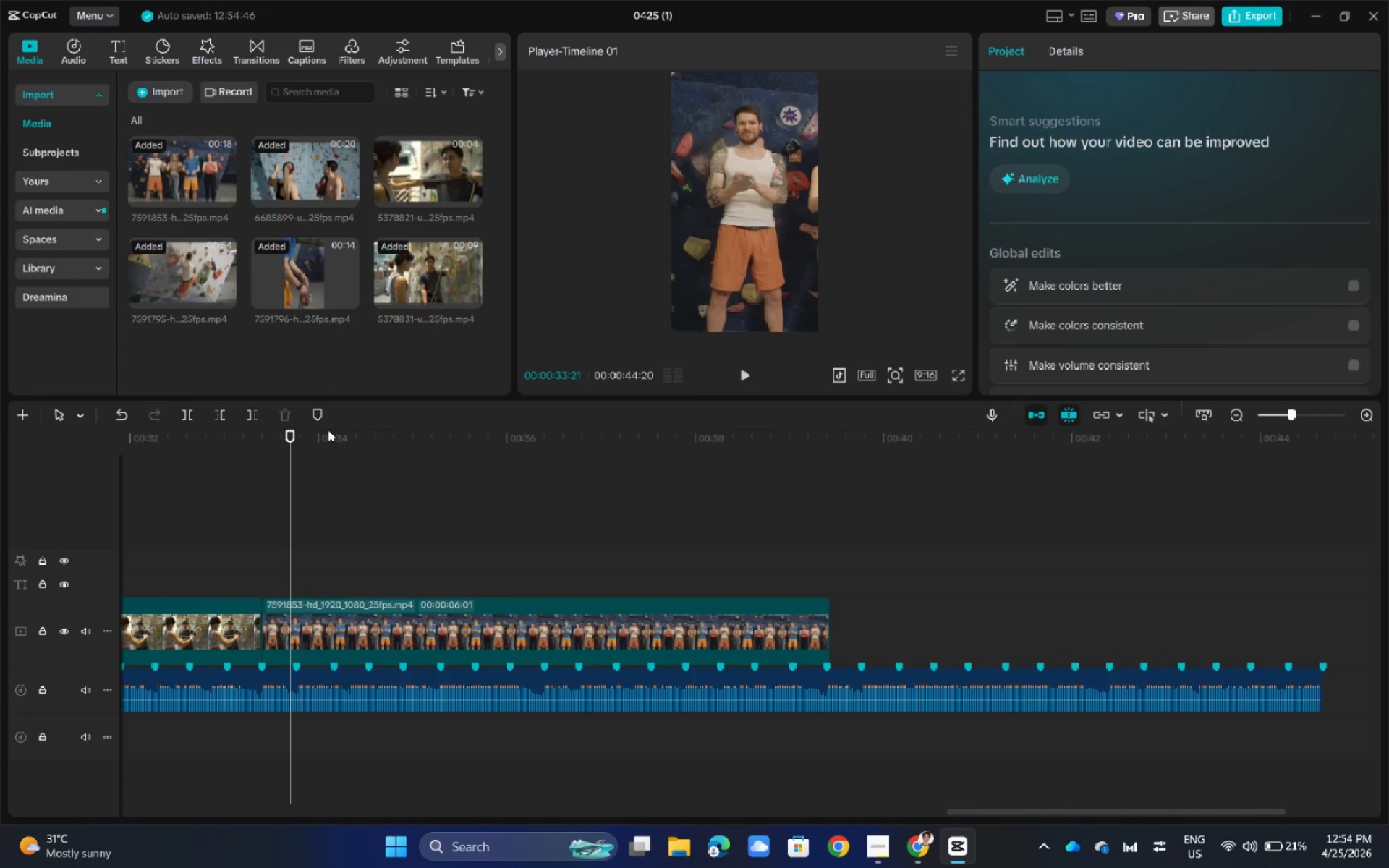 
left_click_drag(start_coordinate=[287, 429], to_coordinate=[545, 510])
 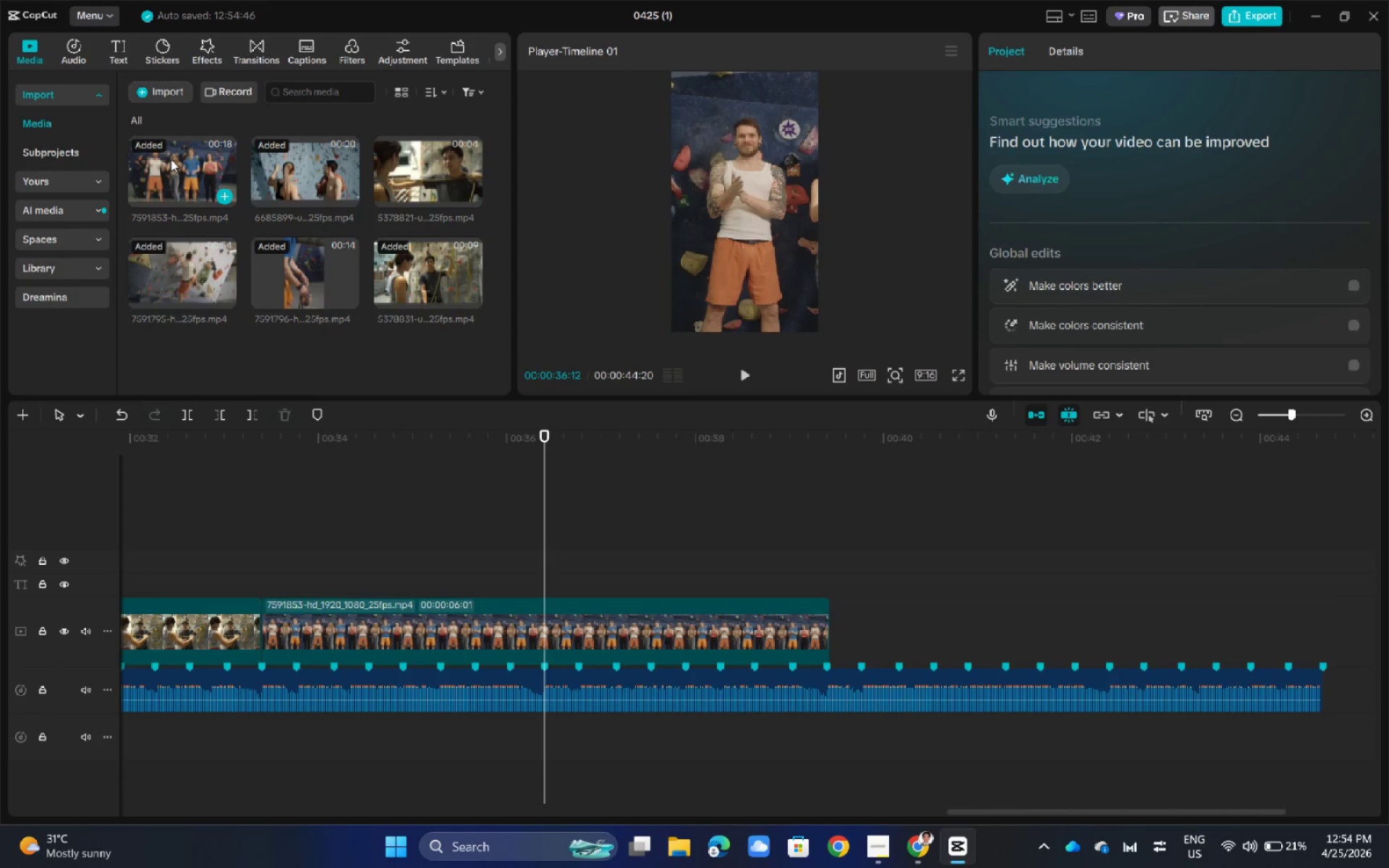 
left_click_drag(start_coordinate=[171, 159], to_coordinate=[863, 621])
 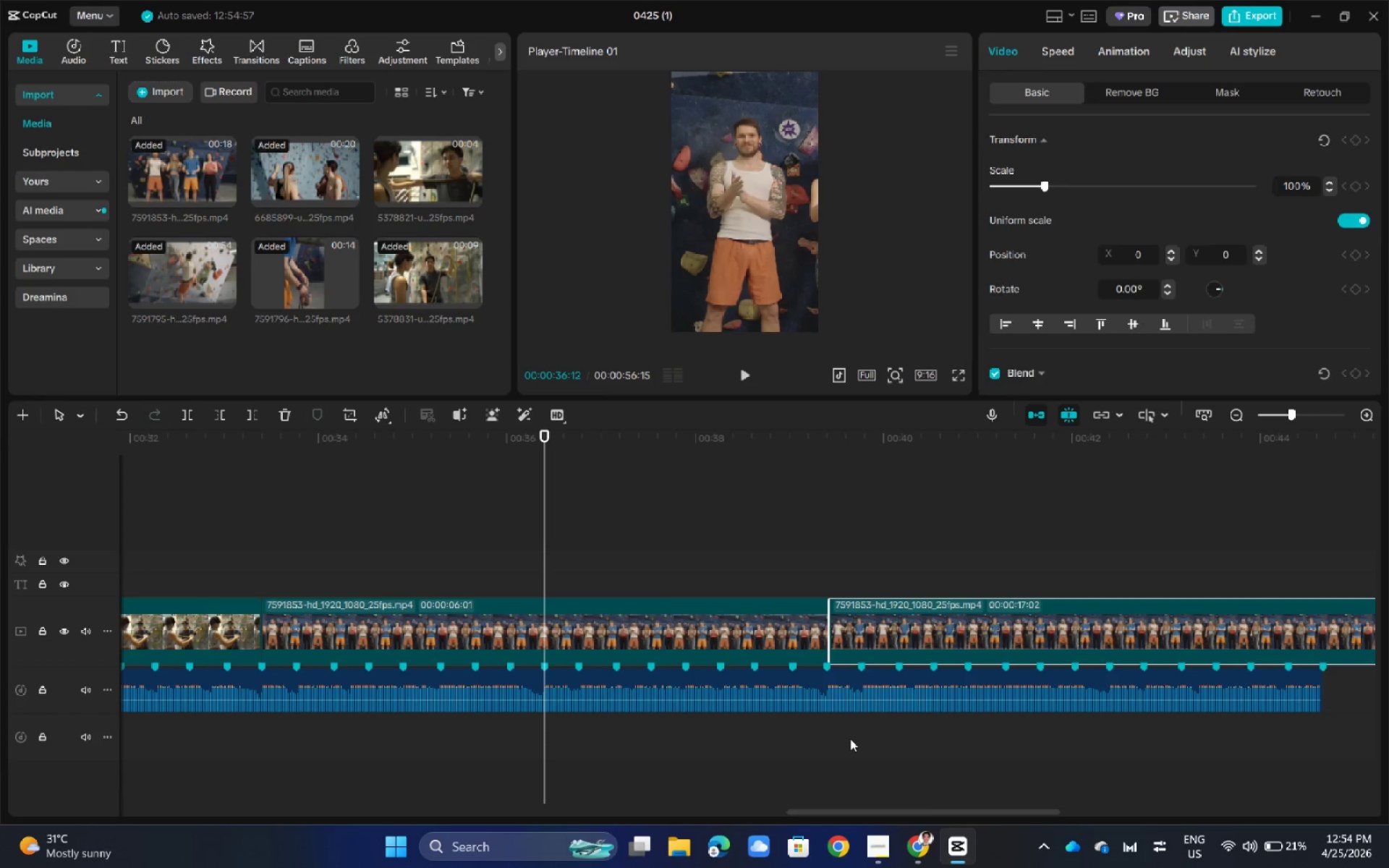 
left_click_drag(start_coordinate=[867, 809], to_coordinate=[882, 810])
 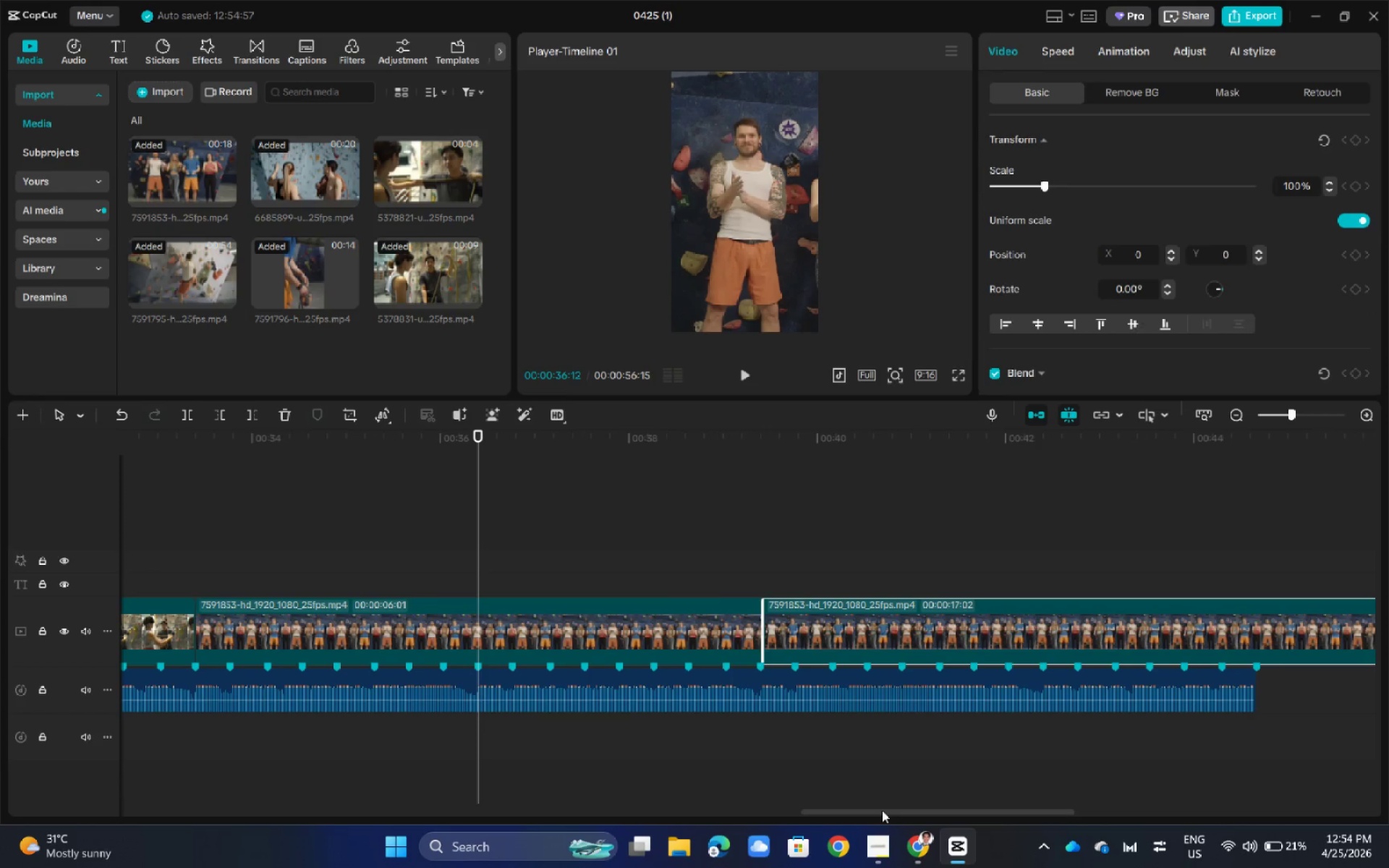 
left_click_drag(start_coordinate=[480, 432], to_coordinate=[945, 491])
 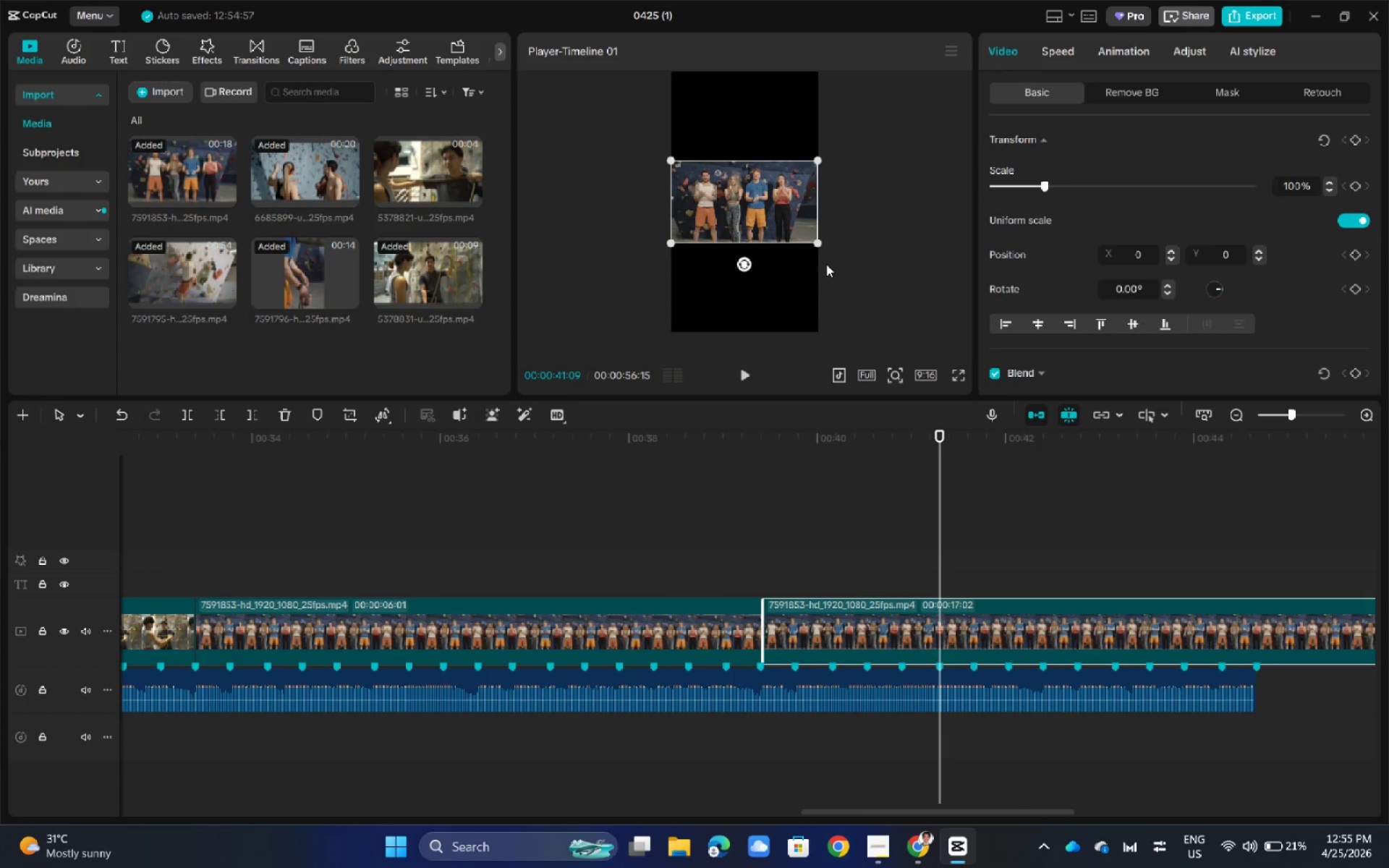 
left_click_drag(start_coordinate=[812, 245], to_coordinate=[952, 495])
 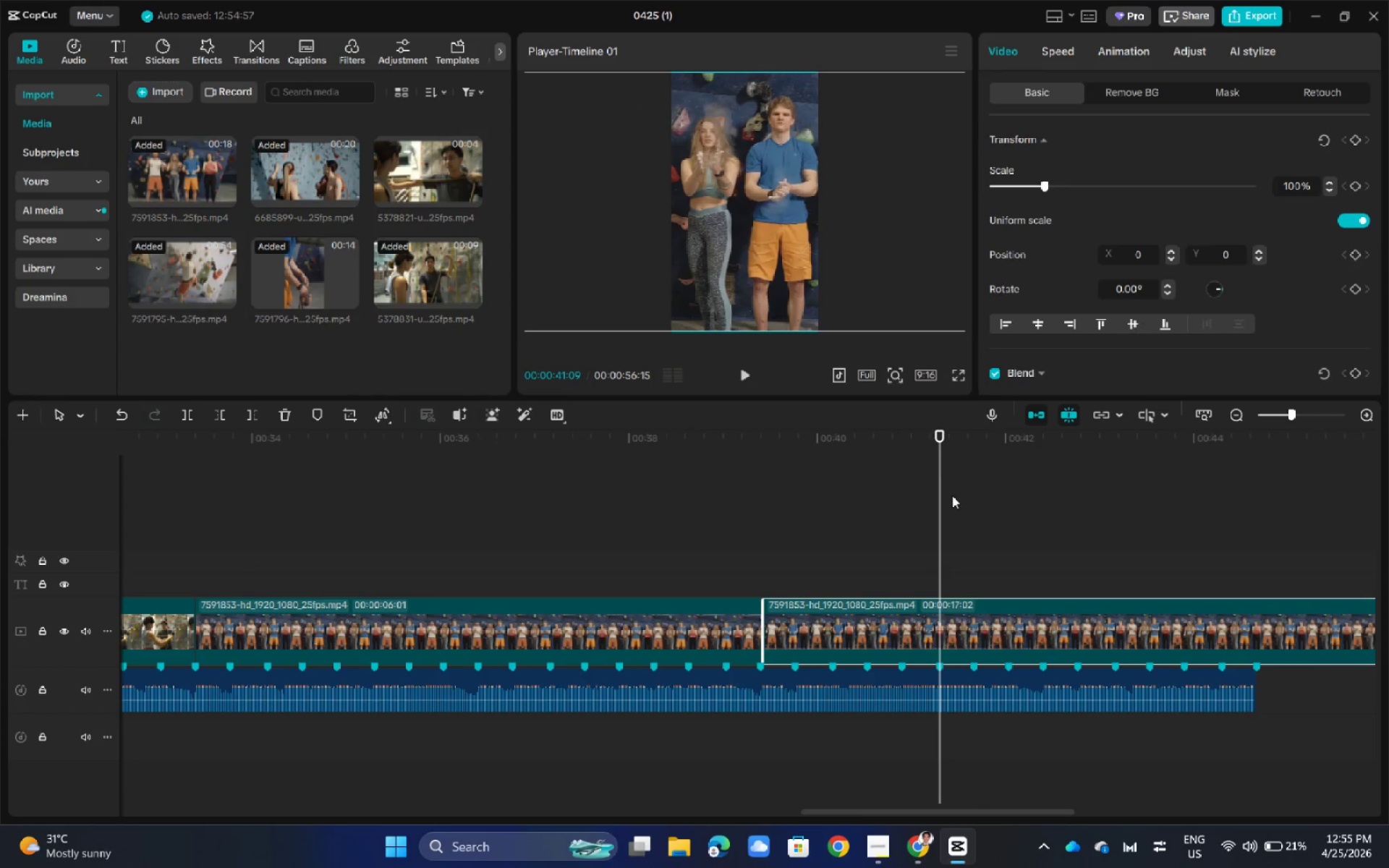 
left_click_drag(start_coordinate=[939, 432], to_coordinate=[834, 451])
 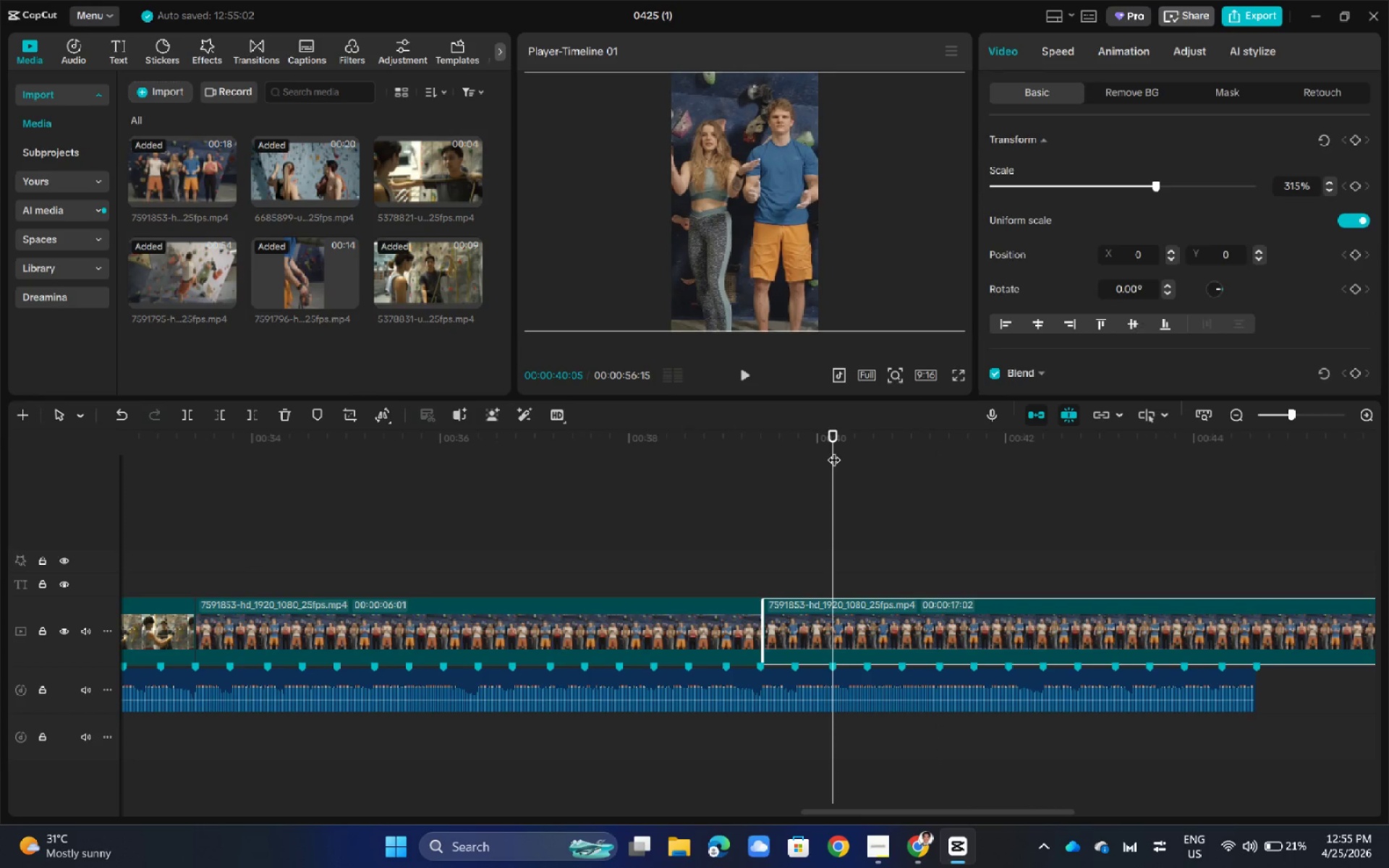 
key(Space)
 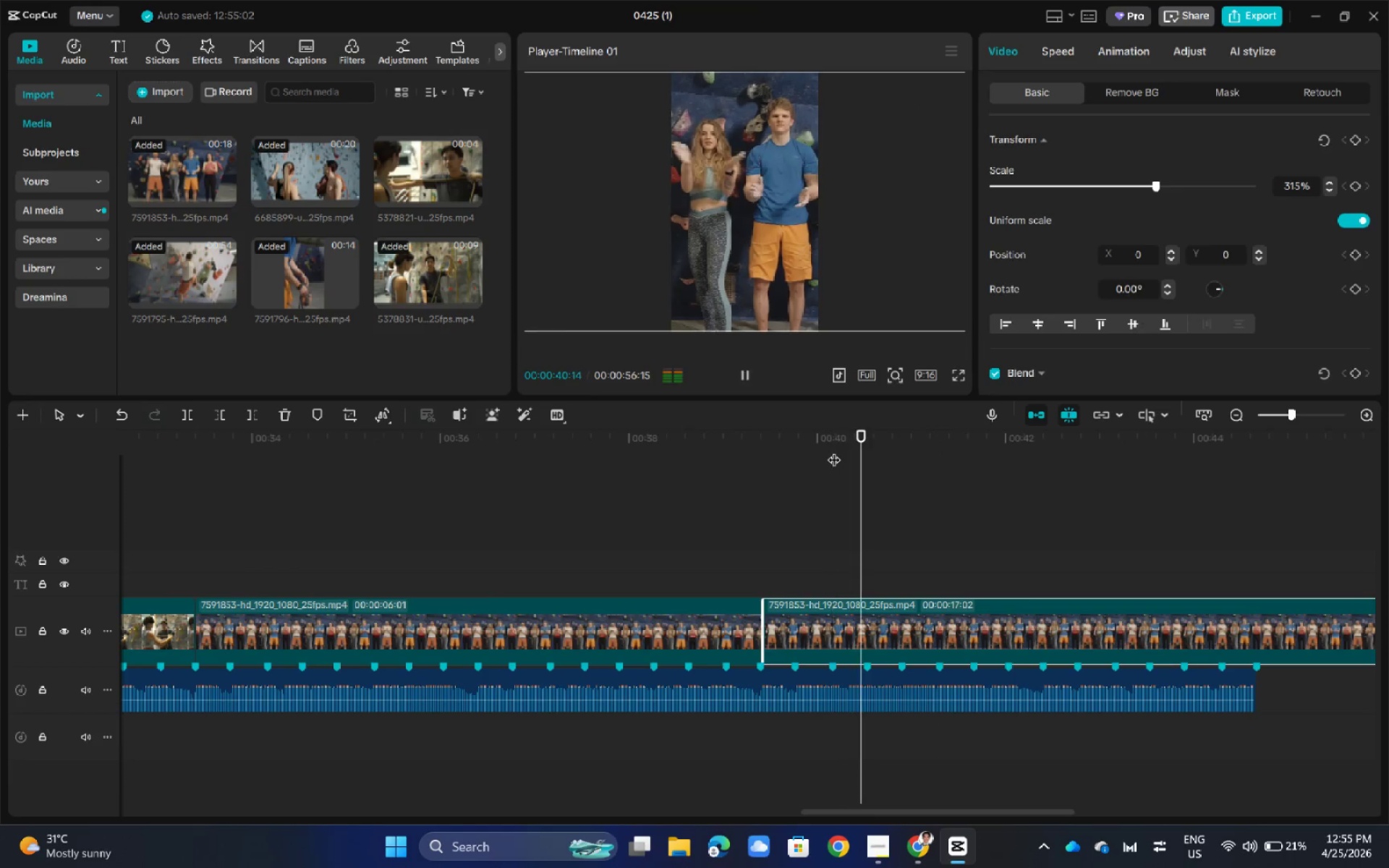 
key(Space)
 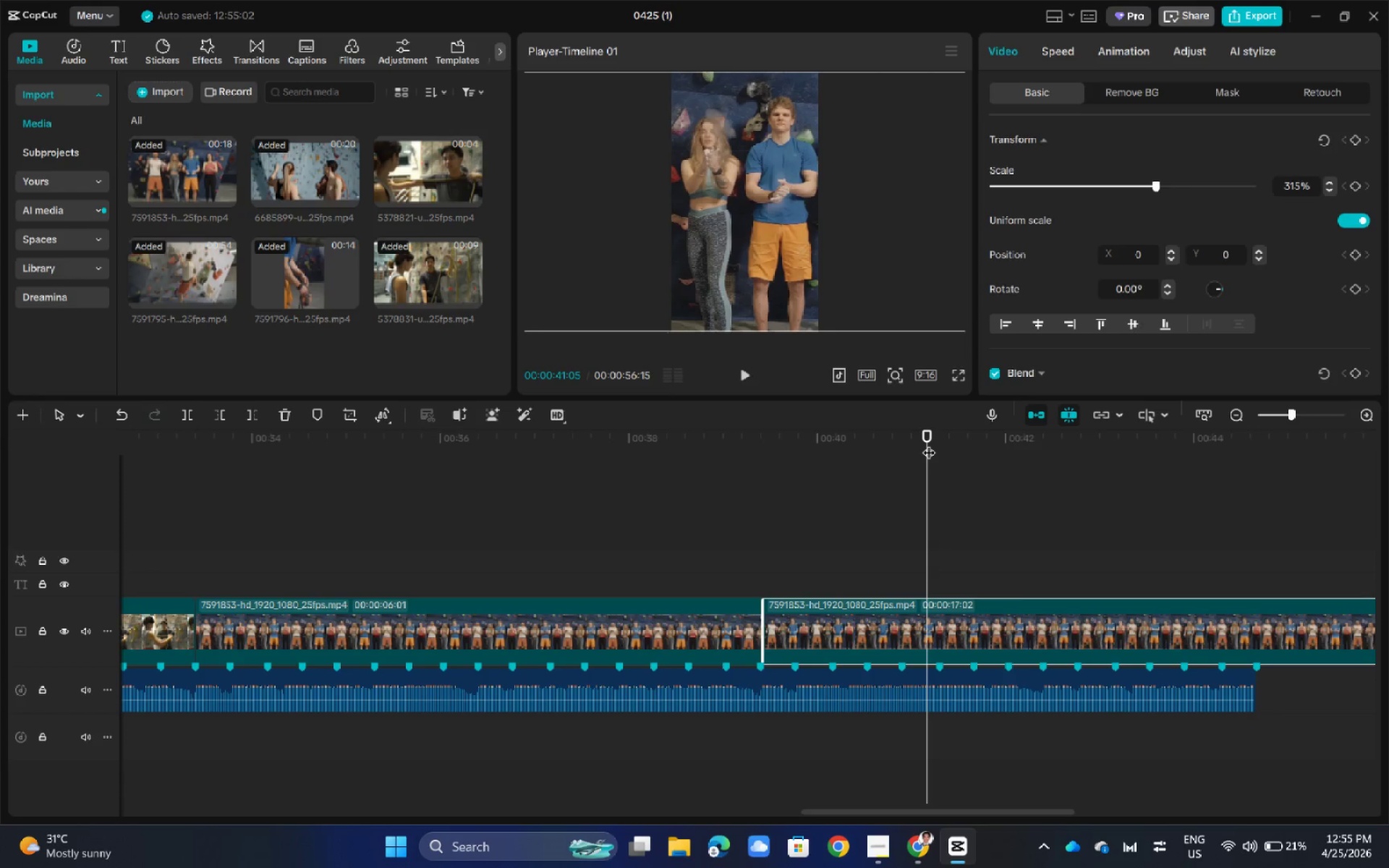 
left_click_drag(start_coordinate=[927, 428], to_coordinate=[871, 444])
 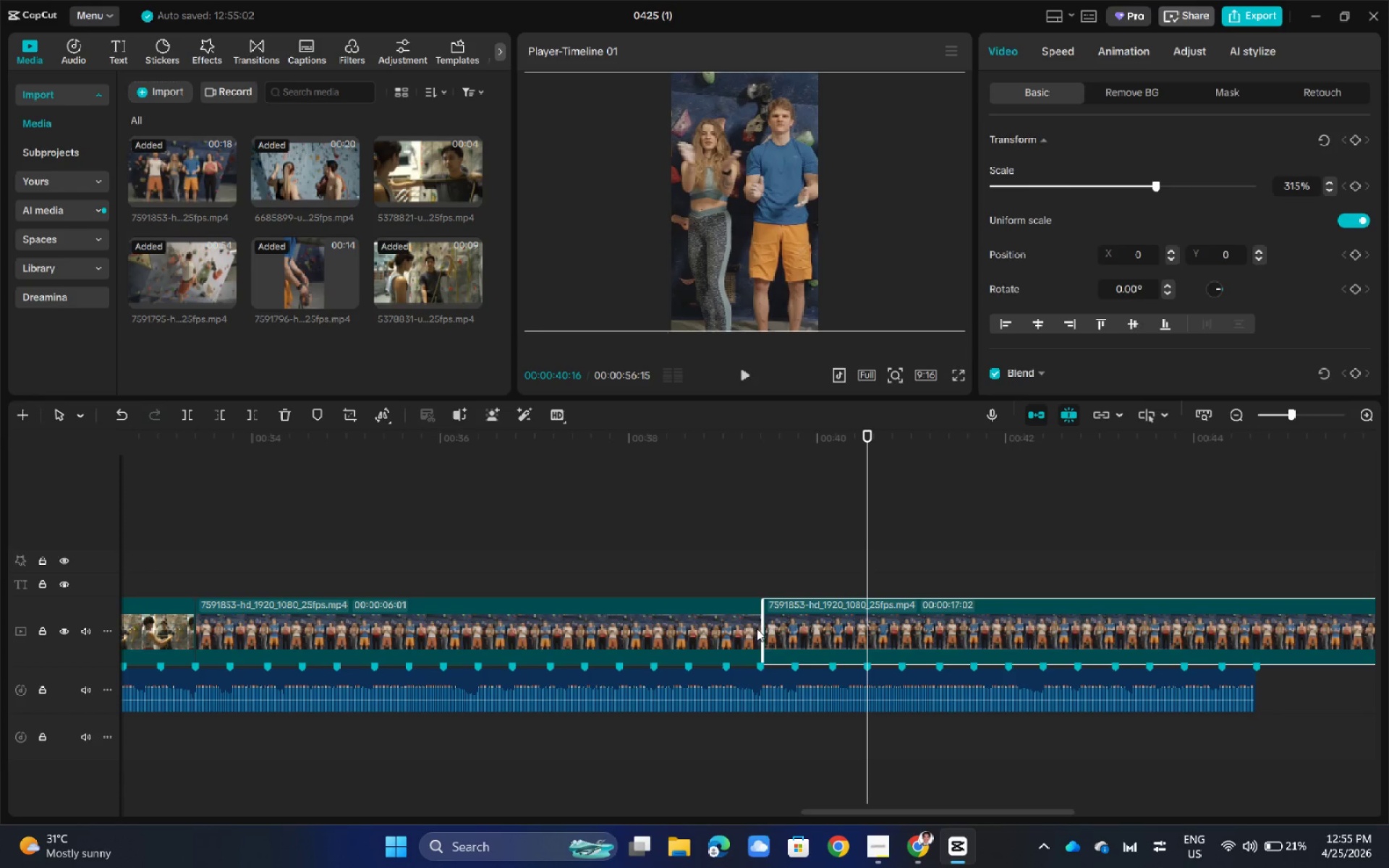 
left_click_drag(start_coordinate=[762, 628], to_coordinate=[864, 634])
 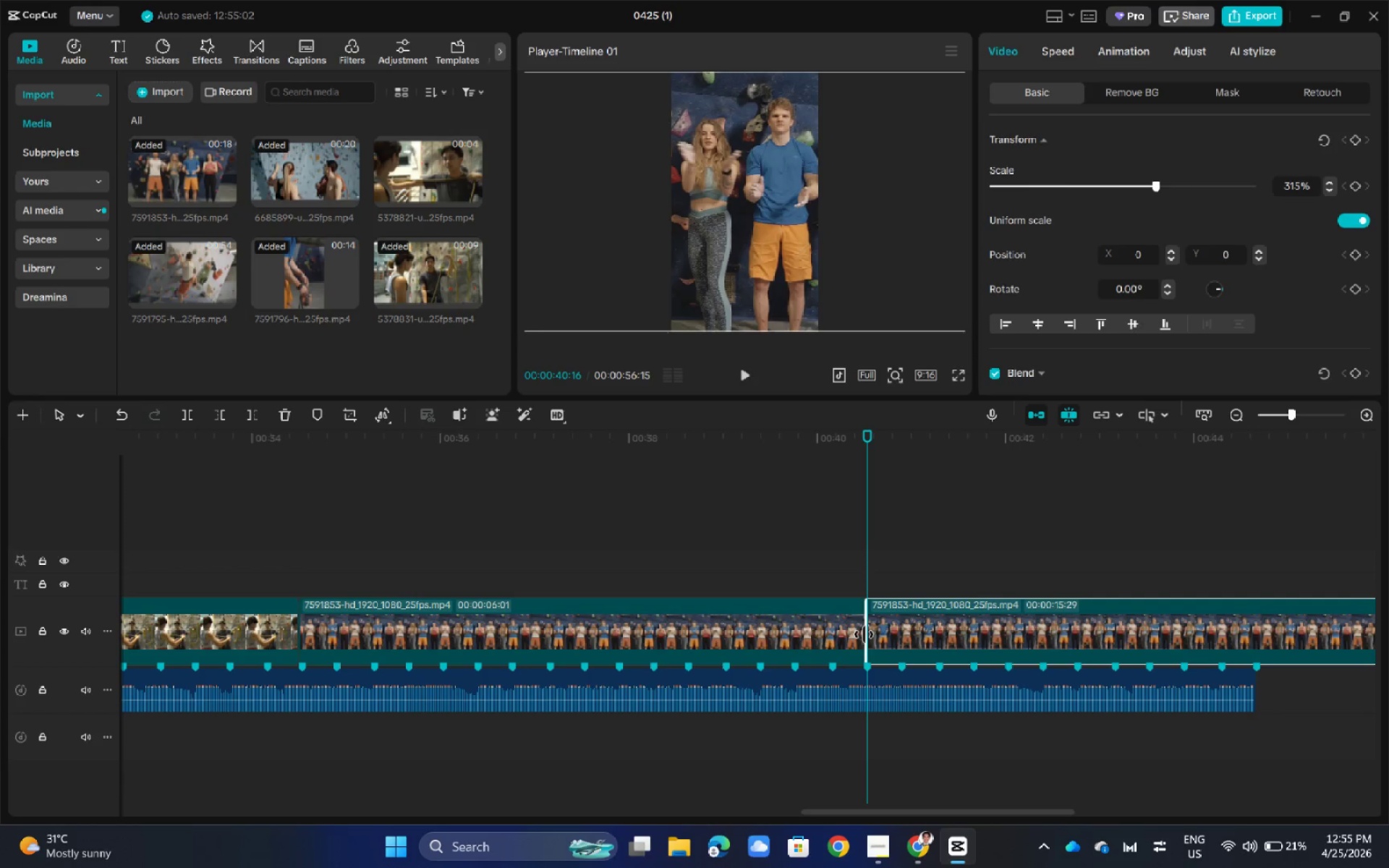 
left_click_drag(start_coordinate=[873, 803], to_coordinate=[925, 812])
 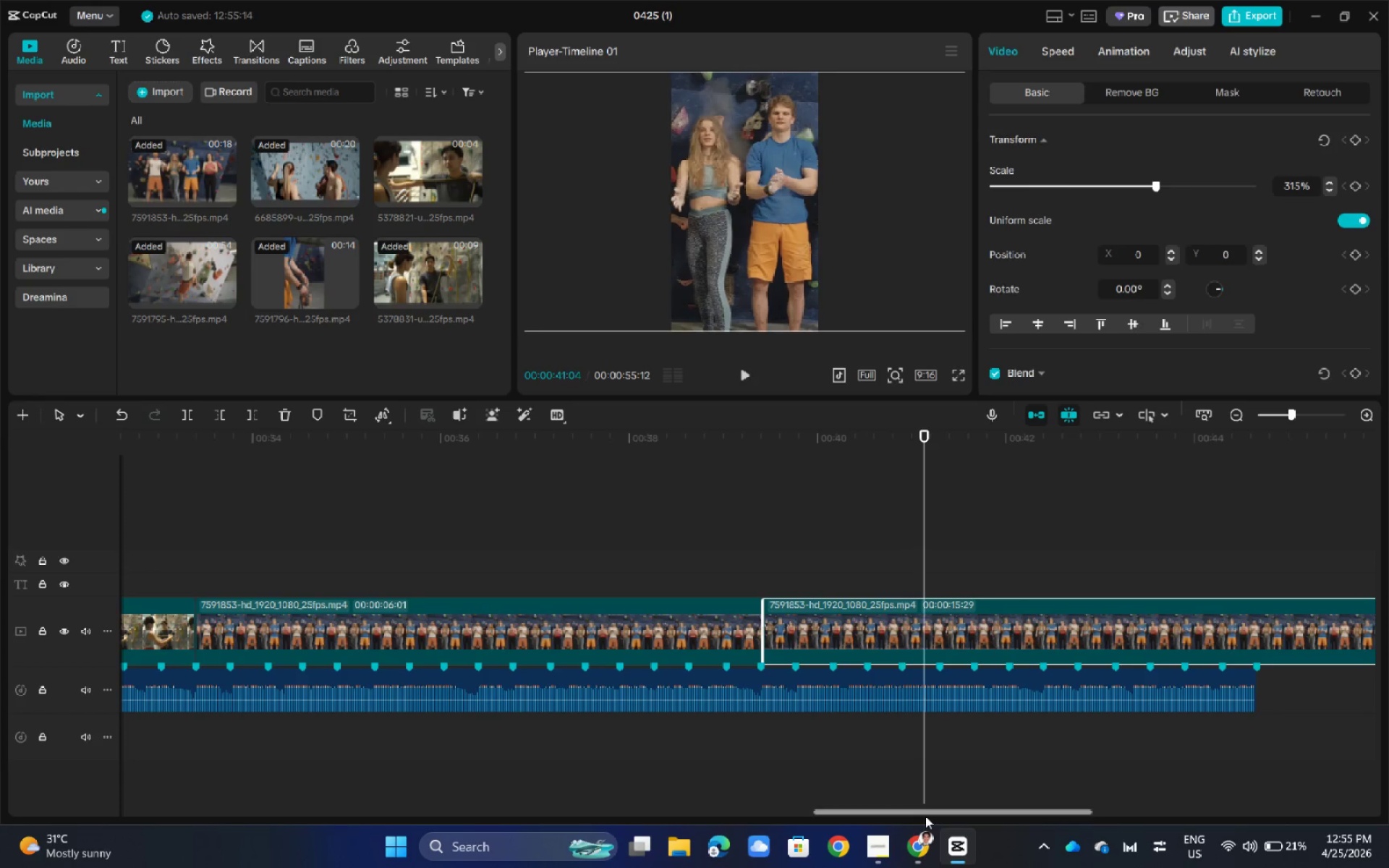 
left_click_drag(start_coordinate=[925, 814], to_coordinate=[1243, 804])
 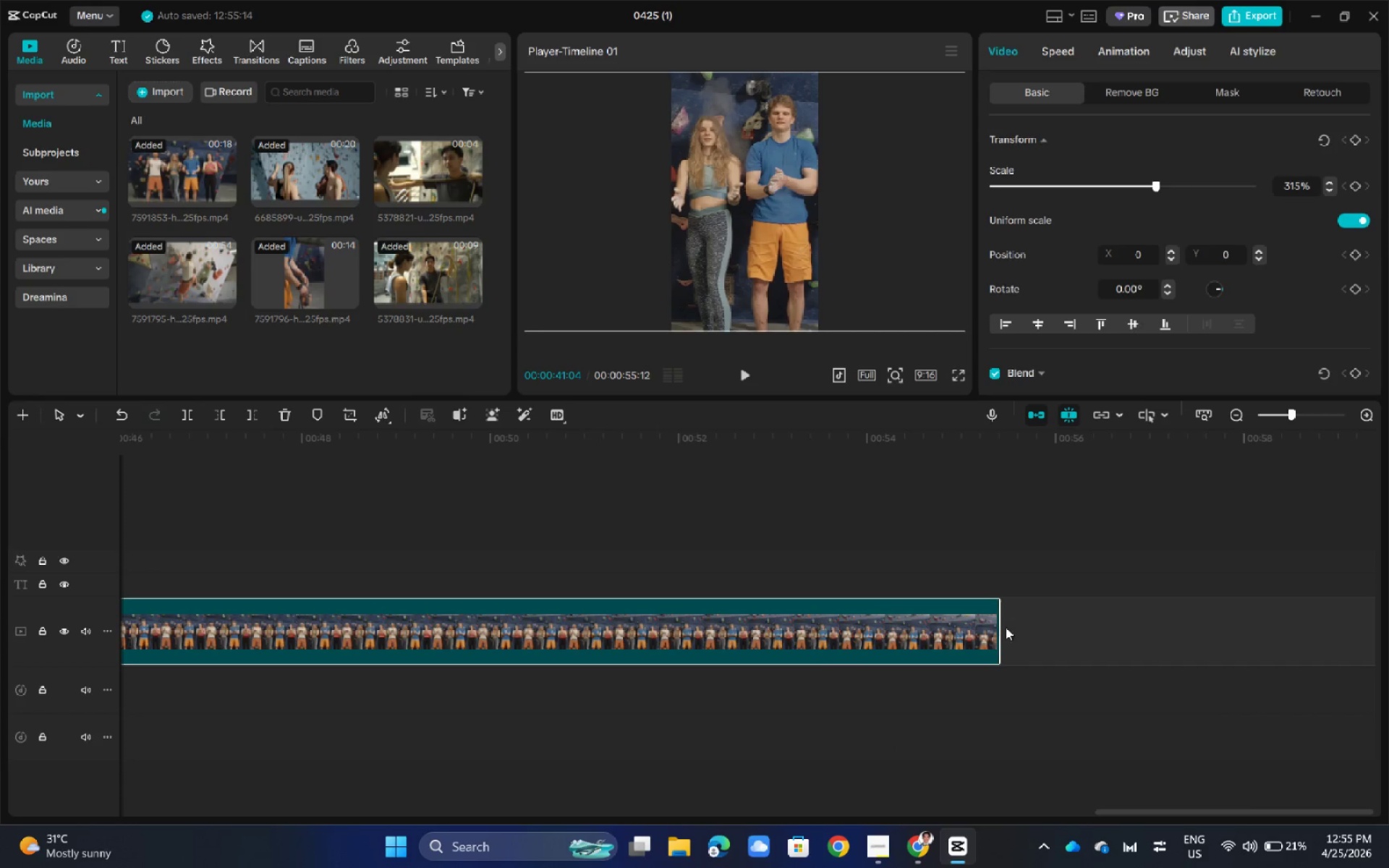 
left_click_drag(start_coordinate=[1003, 627], to_coordinate=[458, 650])